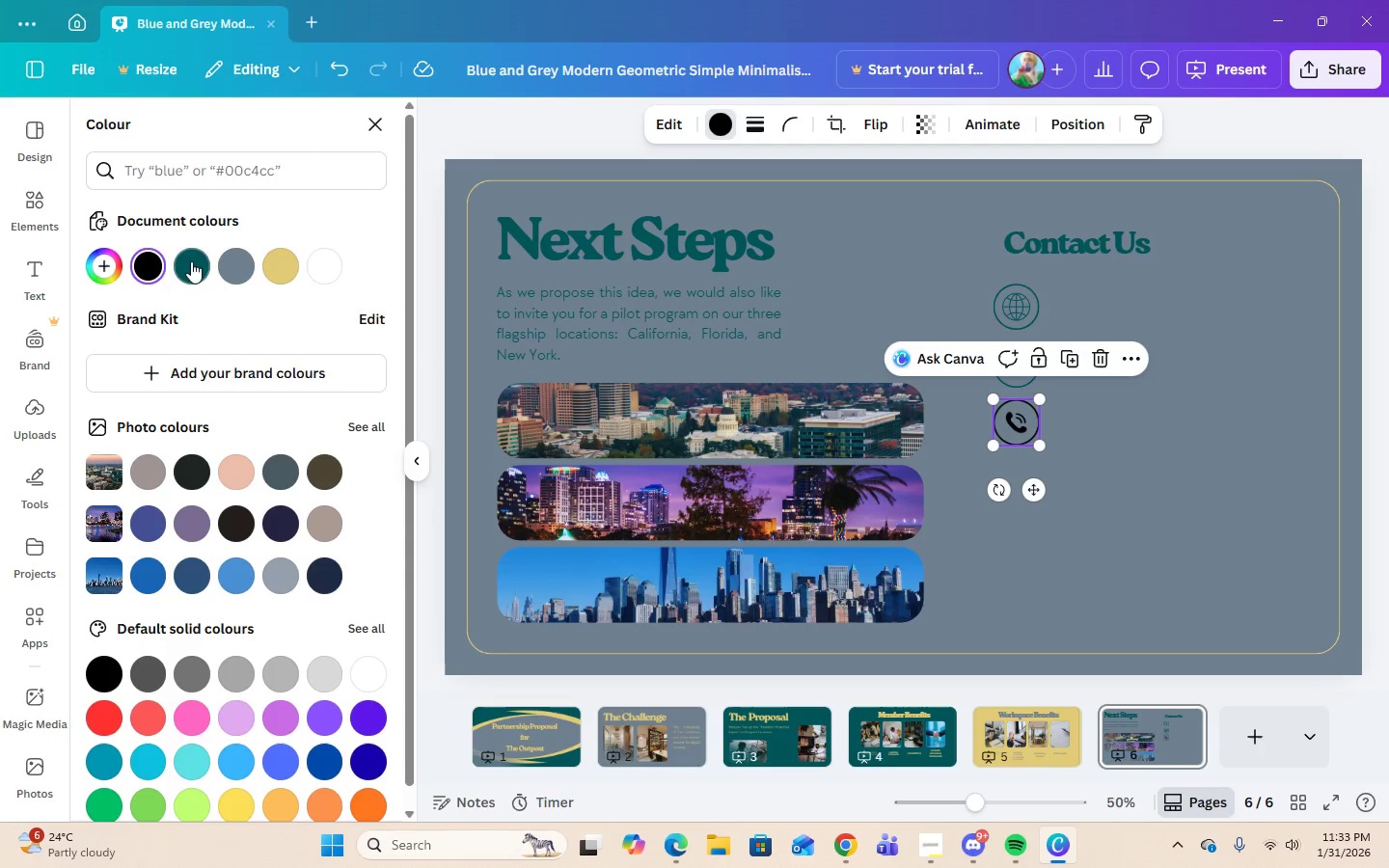 
left_click([191, 261])
 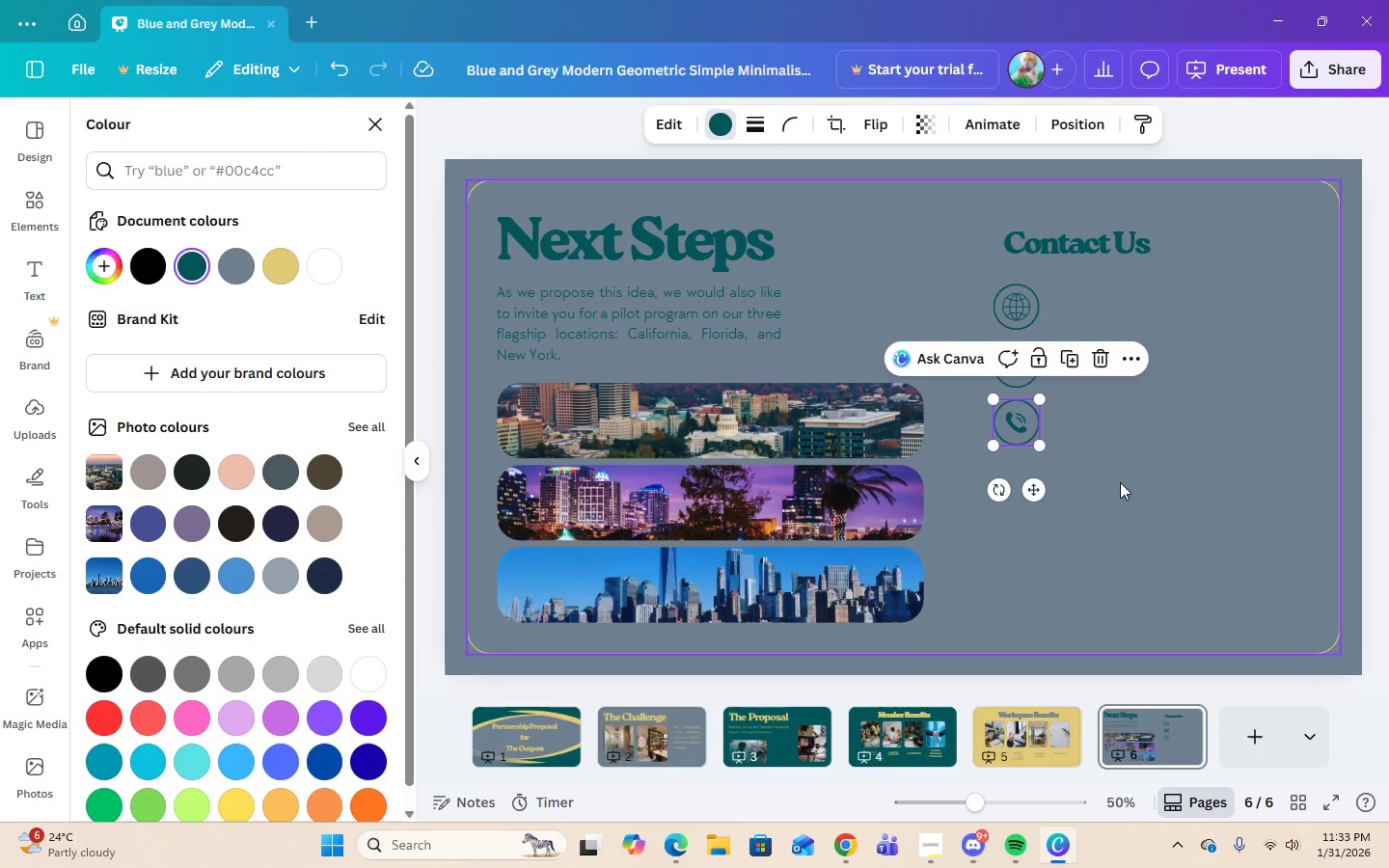 
left_click([1163, 487])
 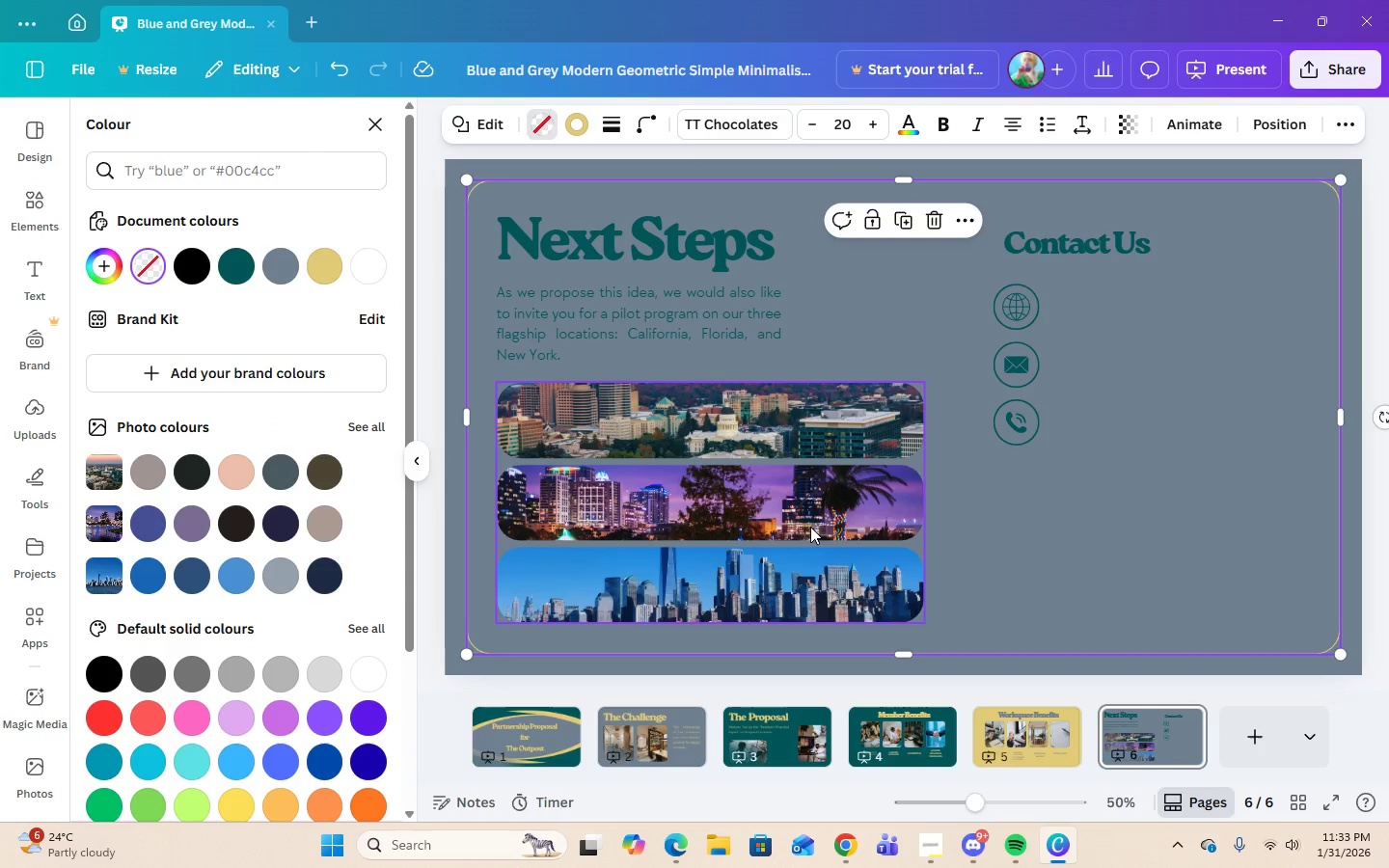 
left_click([767, 431])
 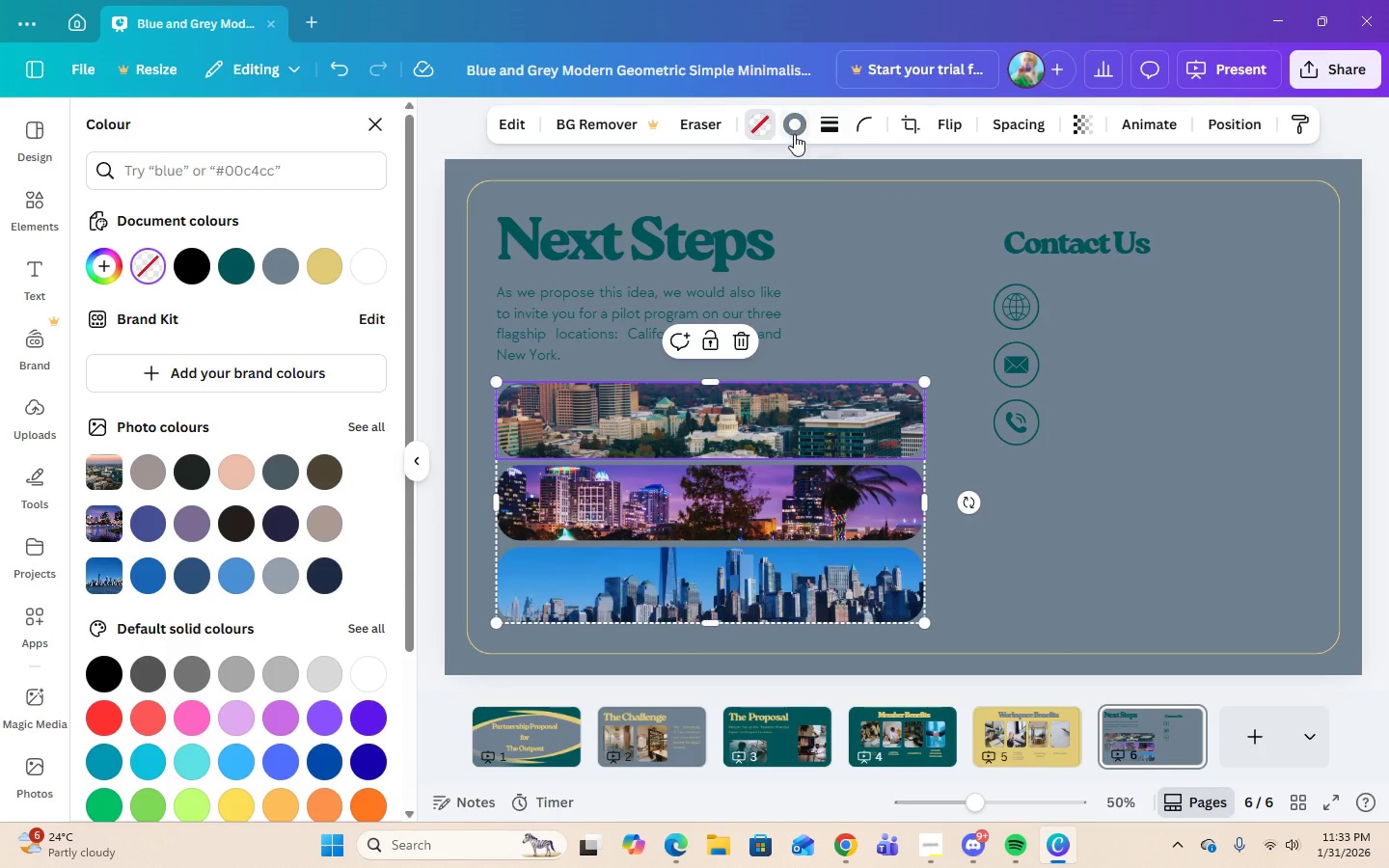 
left_click([797, 127])
 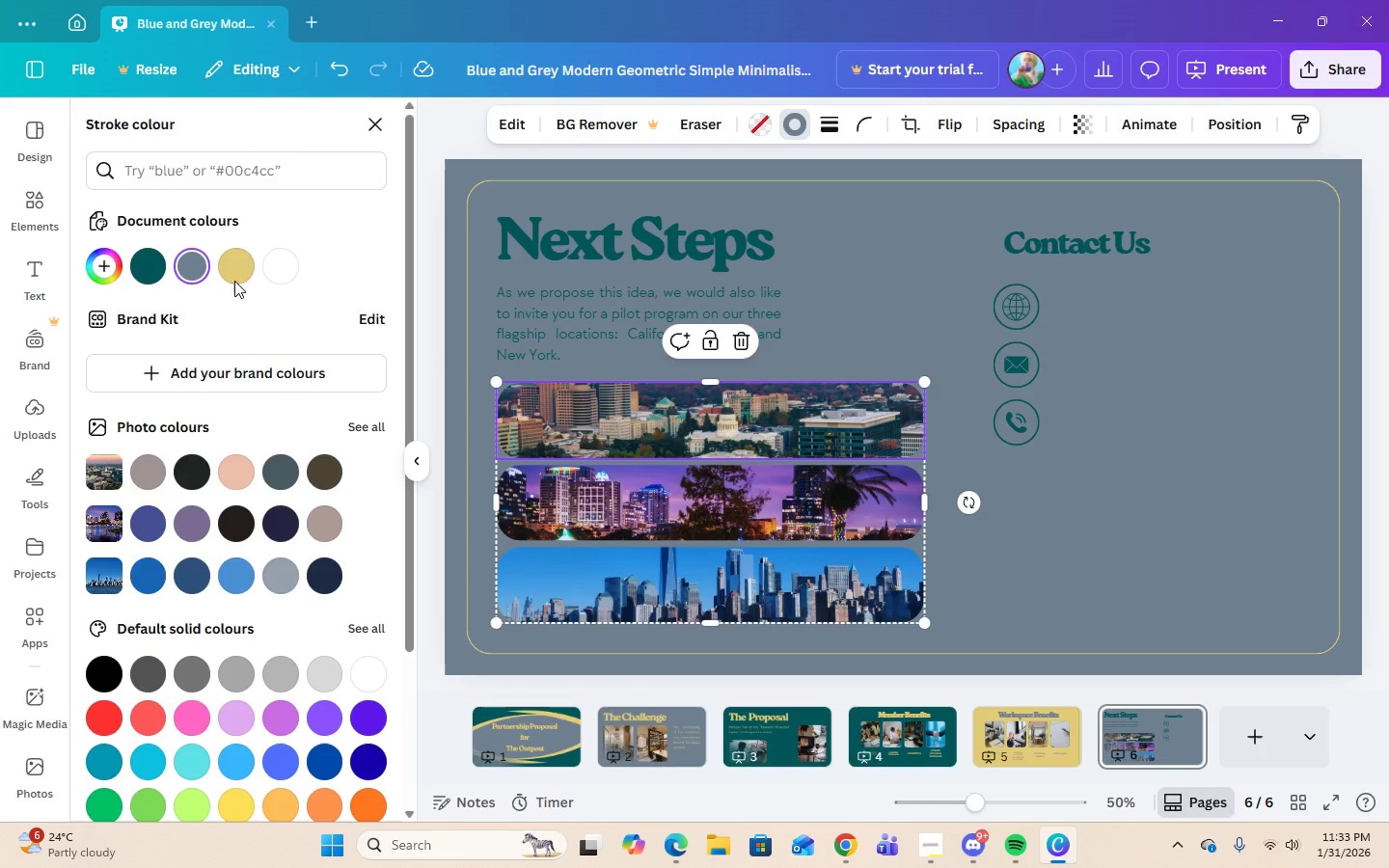 
left_click([234, 269])
 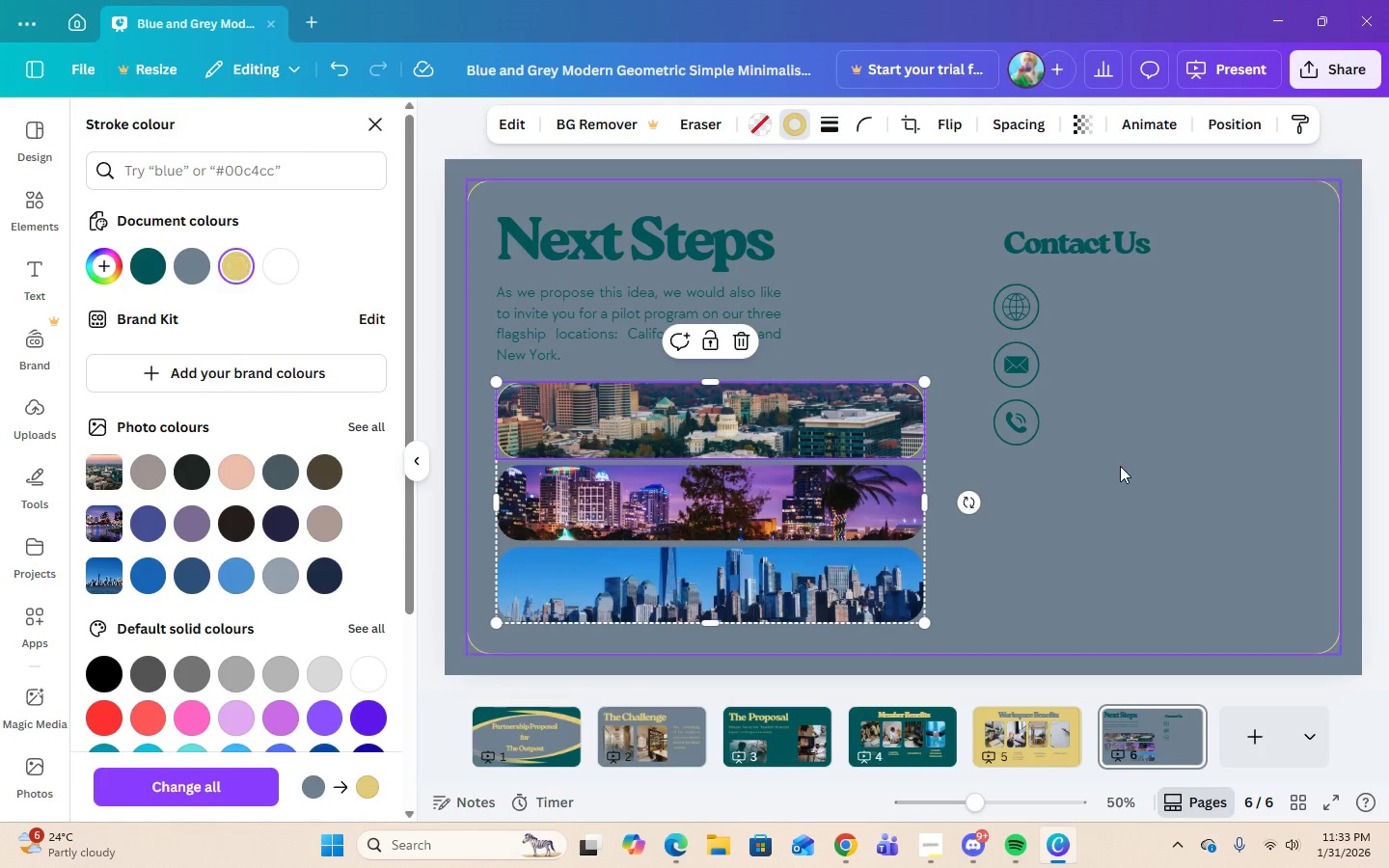 
left_click([1120, 466])
 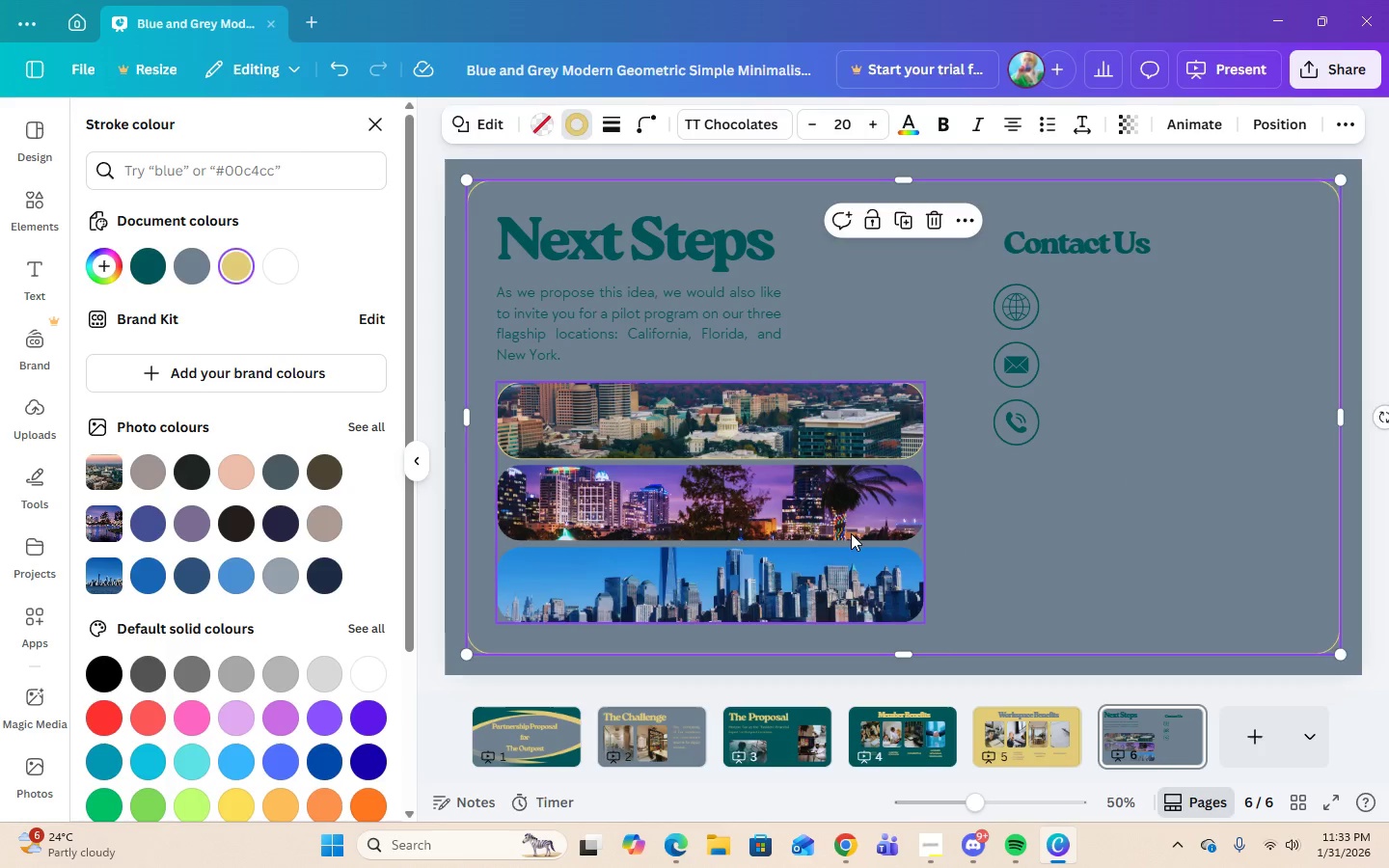 
left_click([849, 531])
 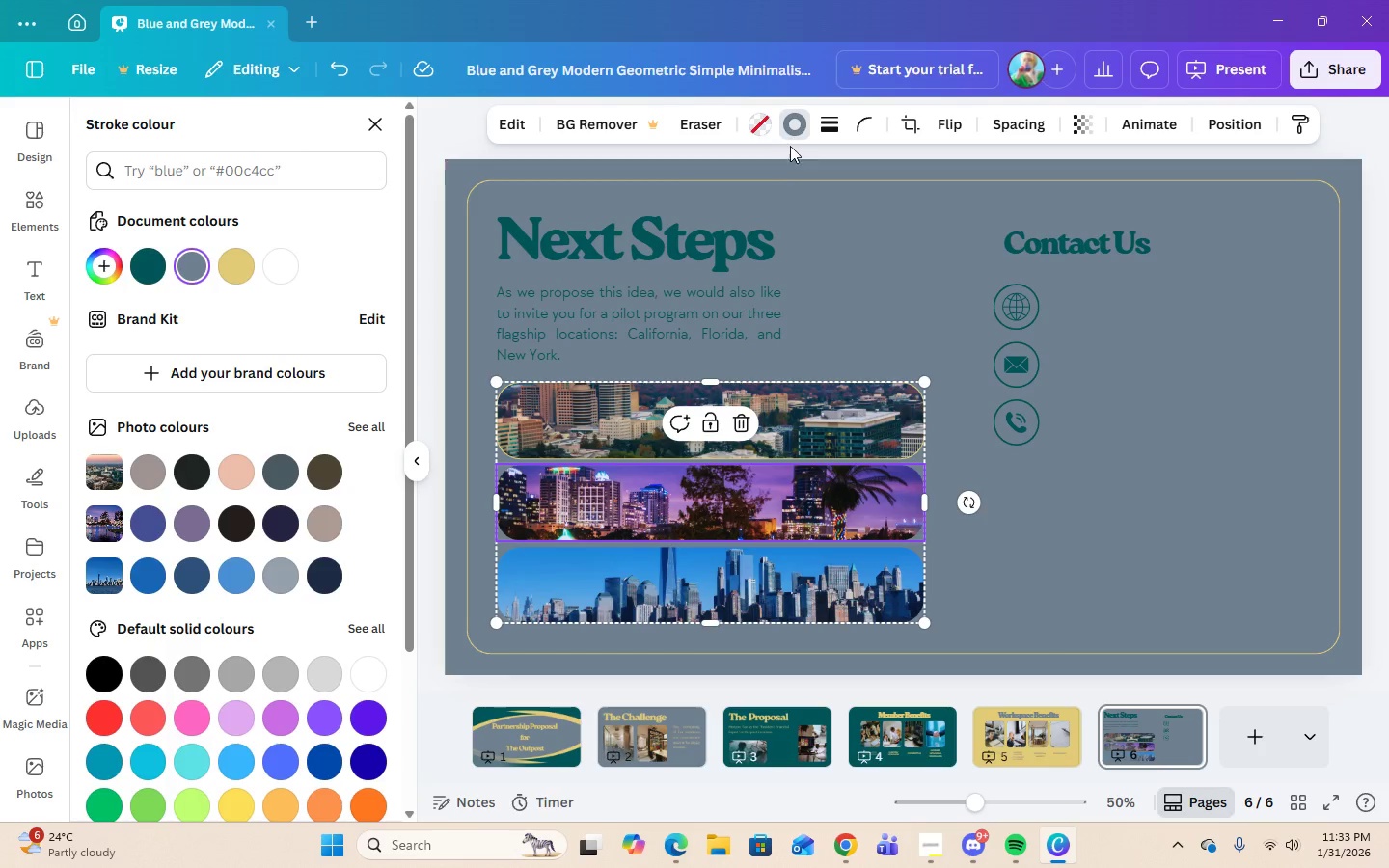 
left_click([790, 131])
 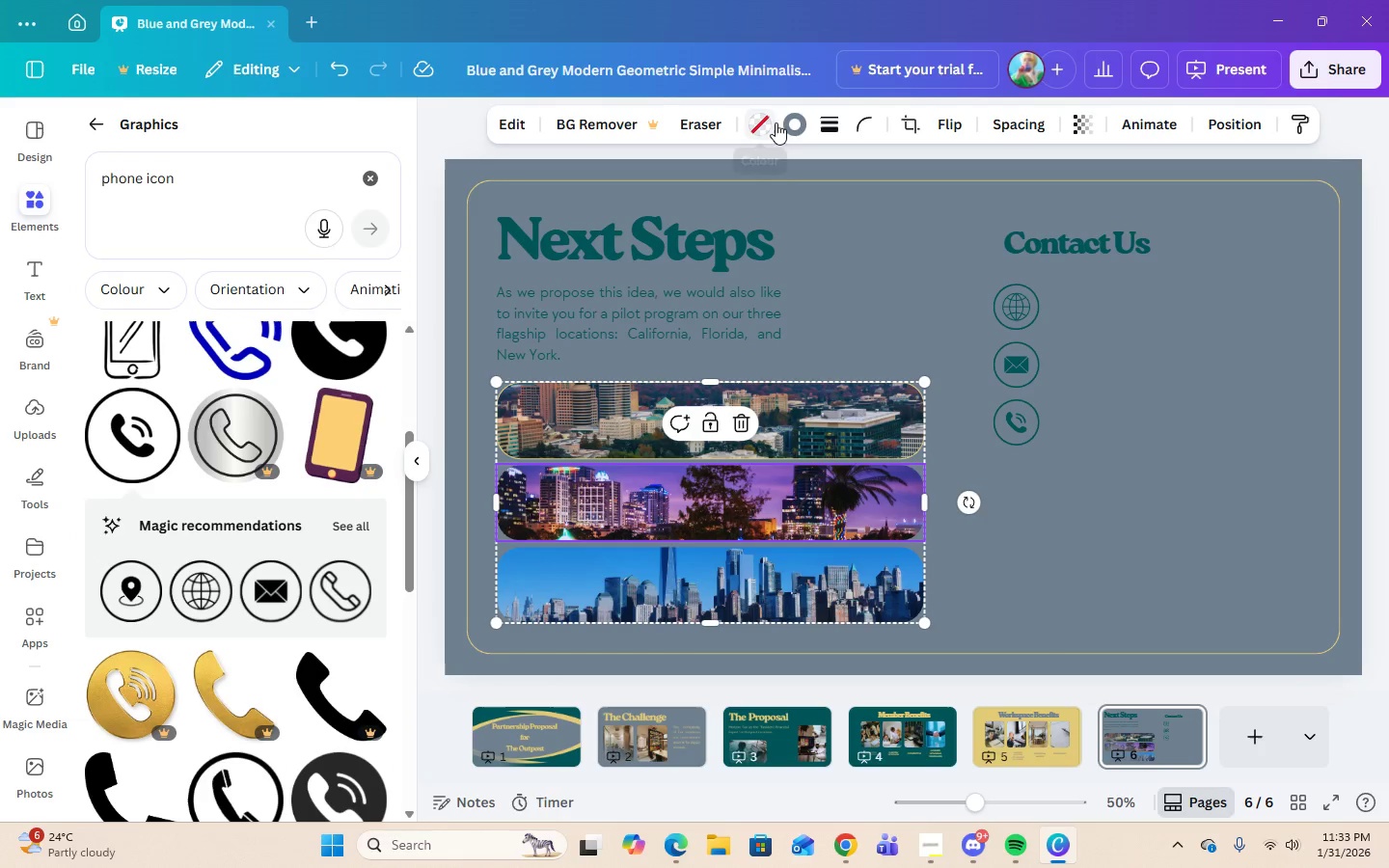 
left_click([793, 129])
 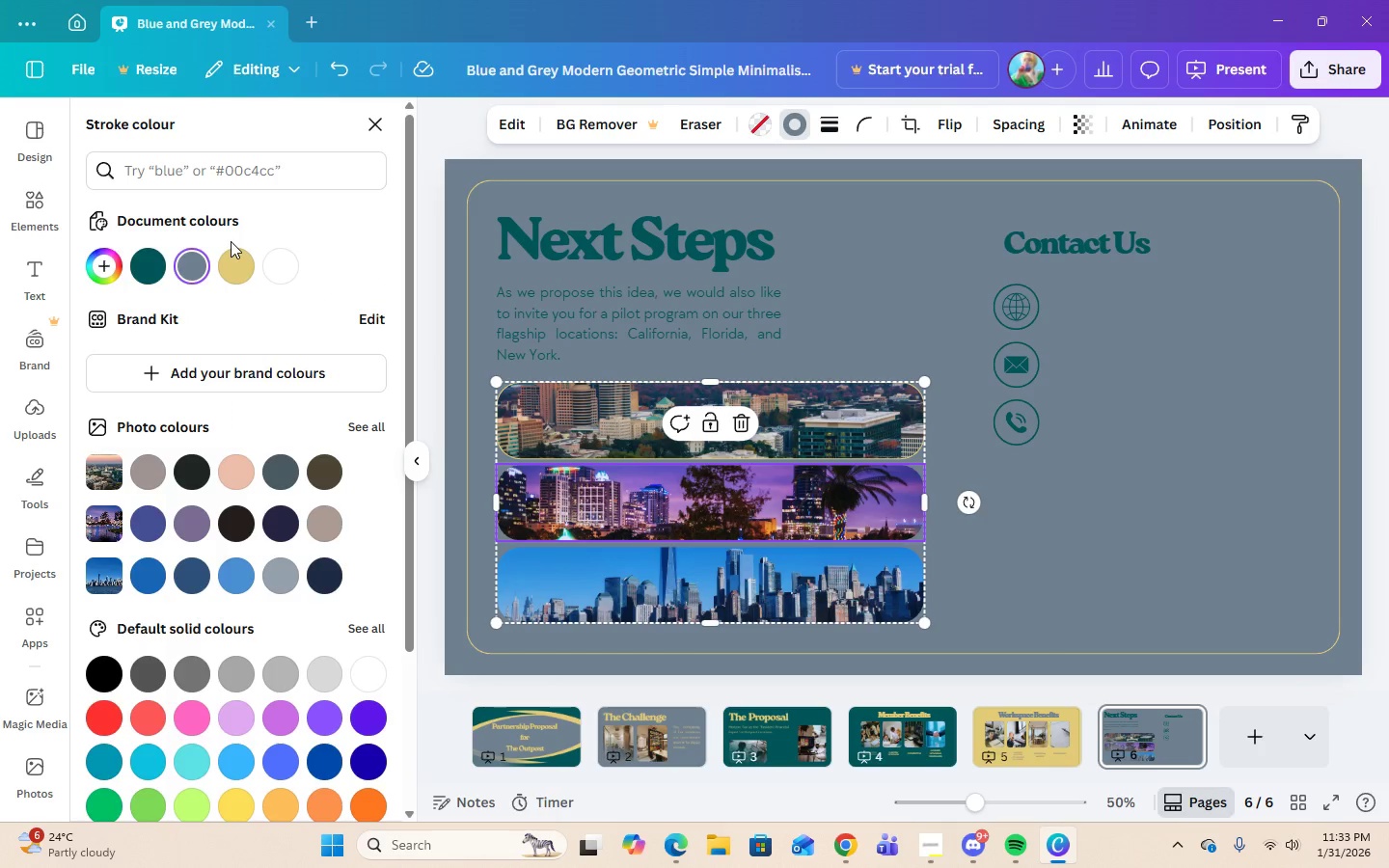 
left_click([234, 264])
 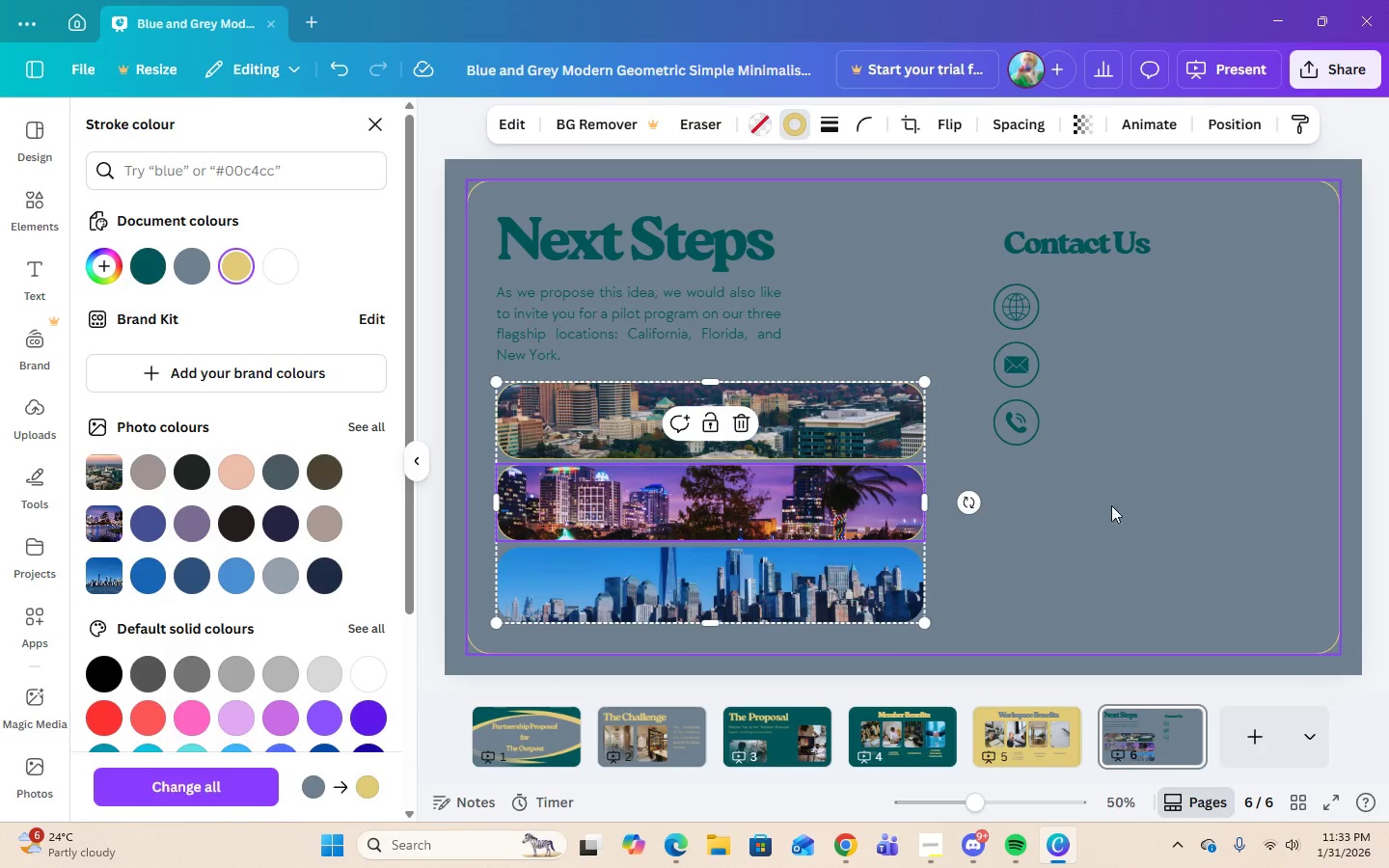 
left_click([1116, 507])
 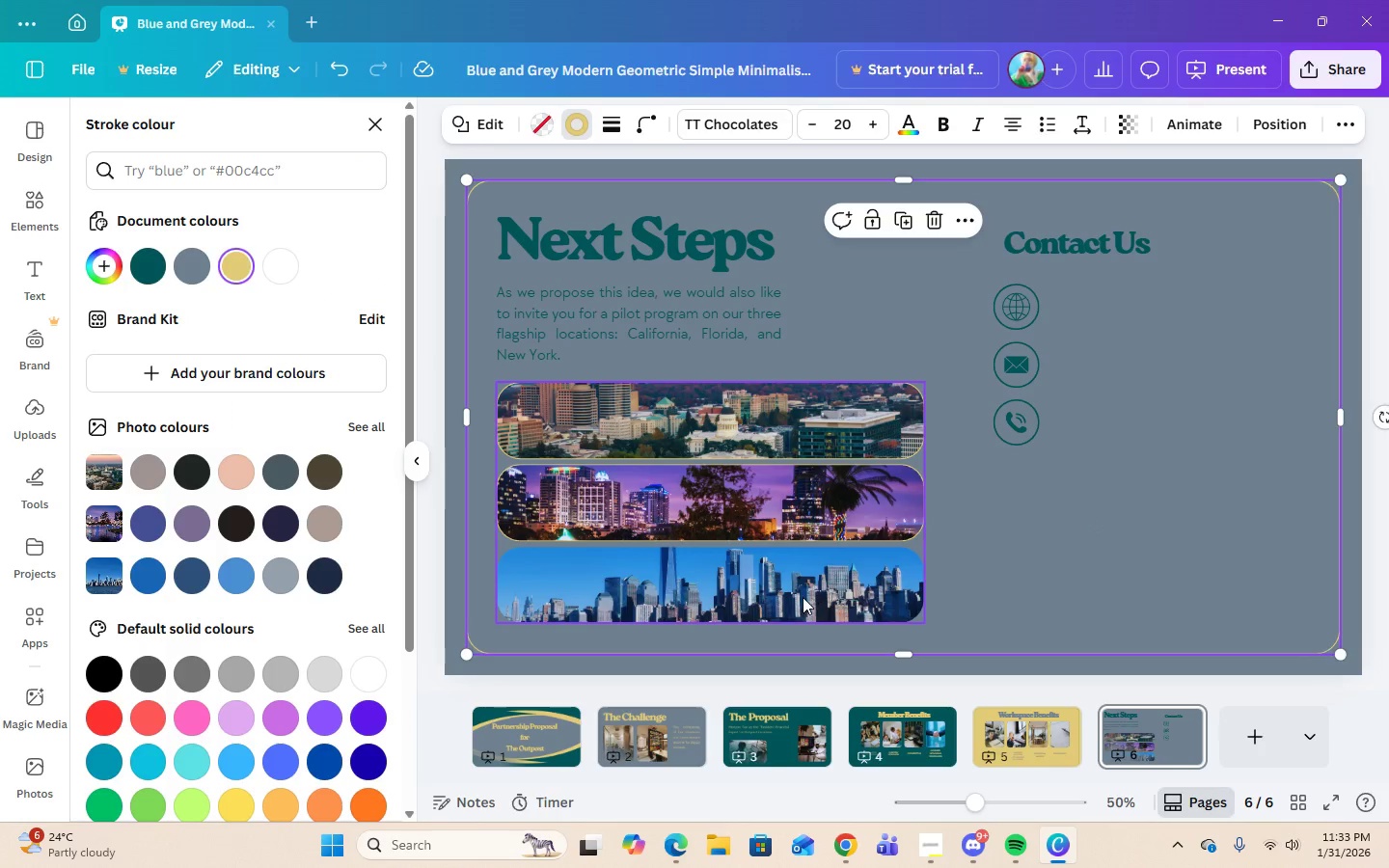 
left_click([803, 597])
 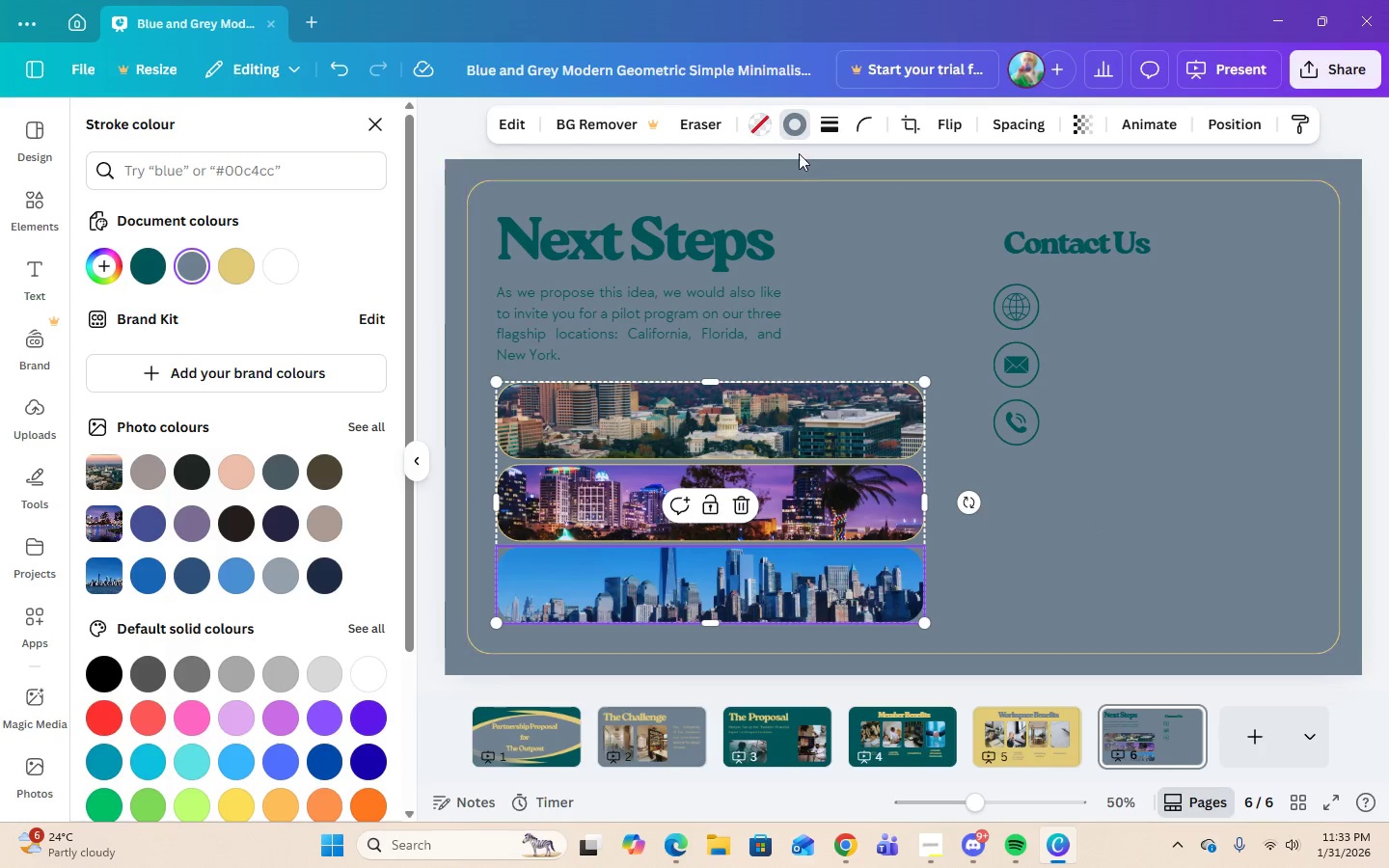 
left_click([796, 129])
 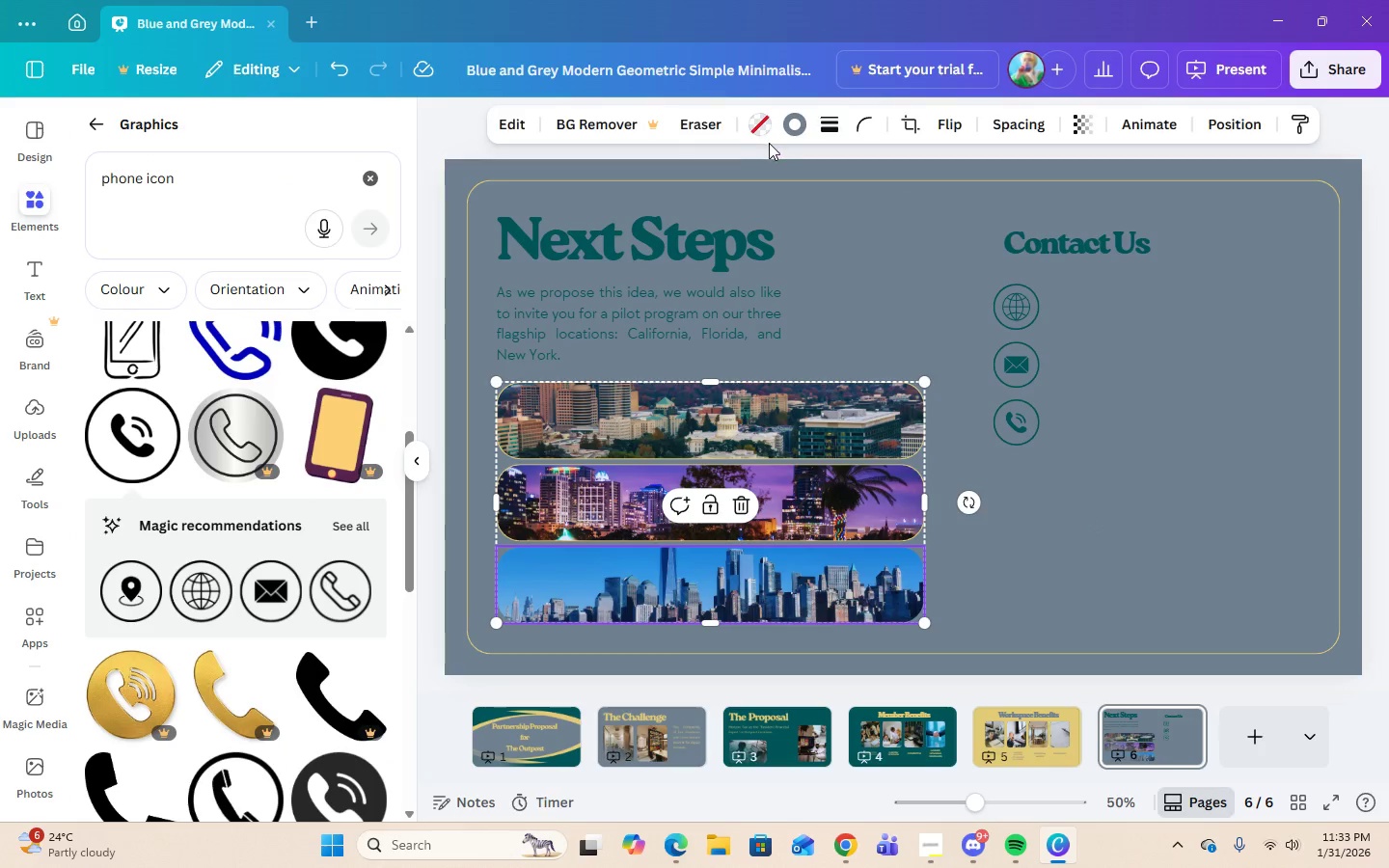 
left_click([794, 131])
 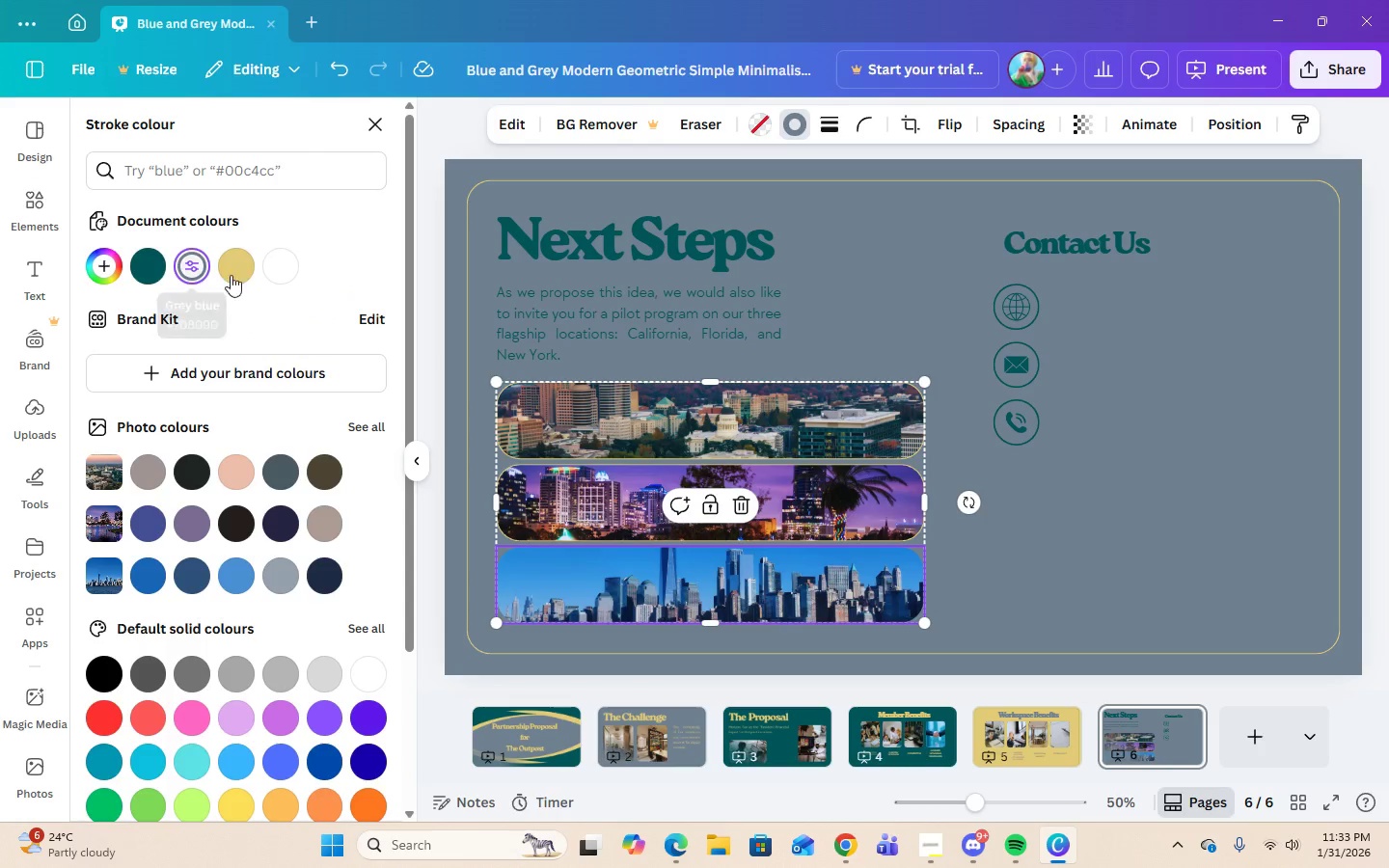 
left_click([237, 264])
 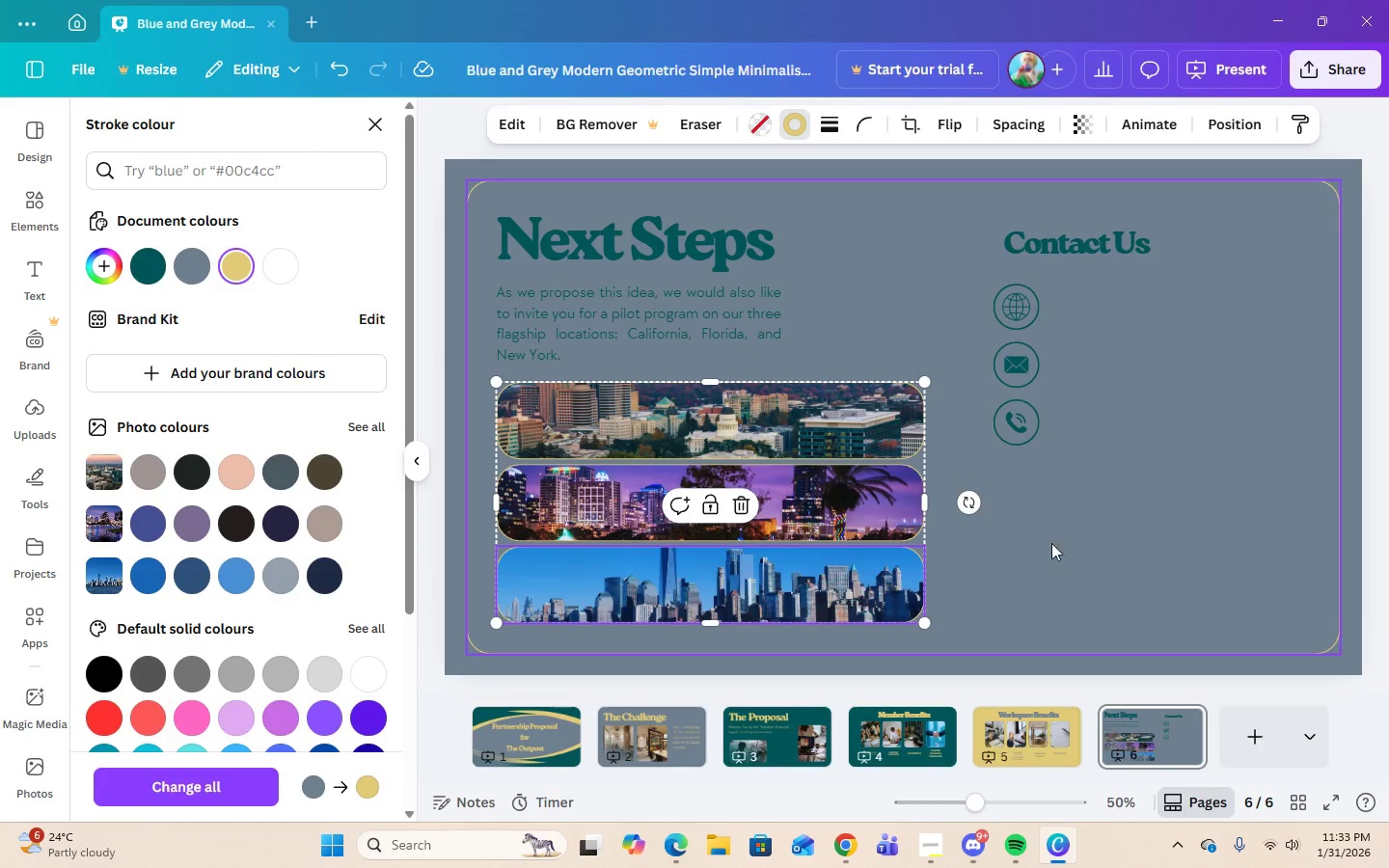 
left_click([1076, 553])
 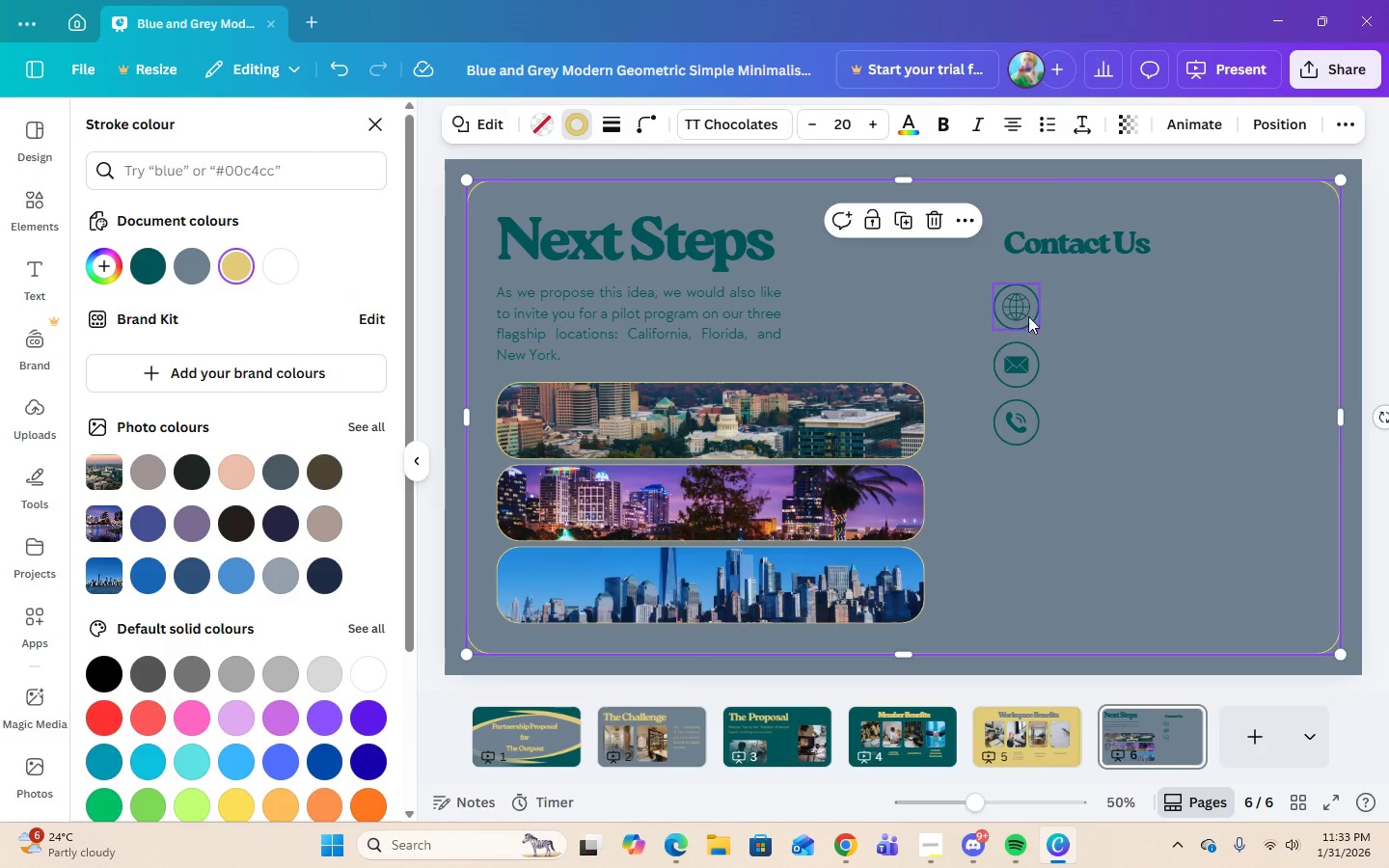 
left_click([1096, 323])
 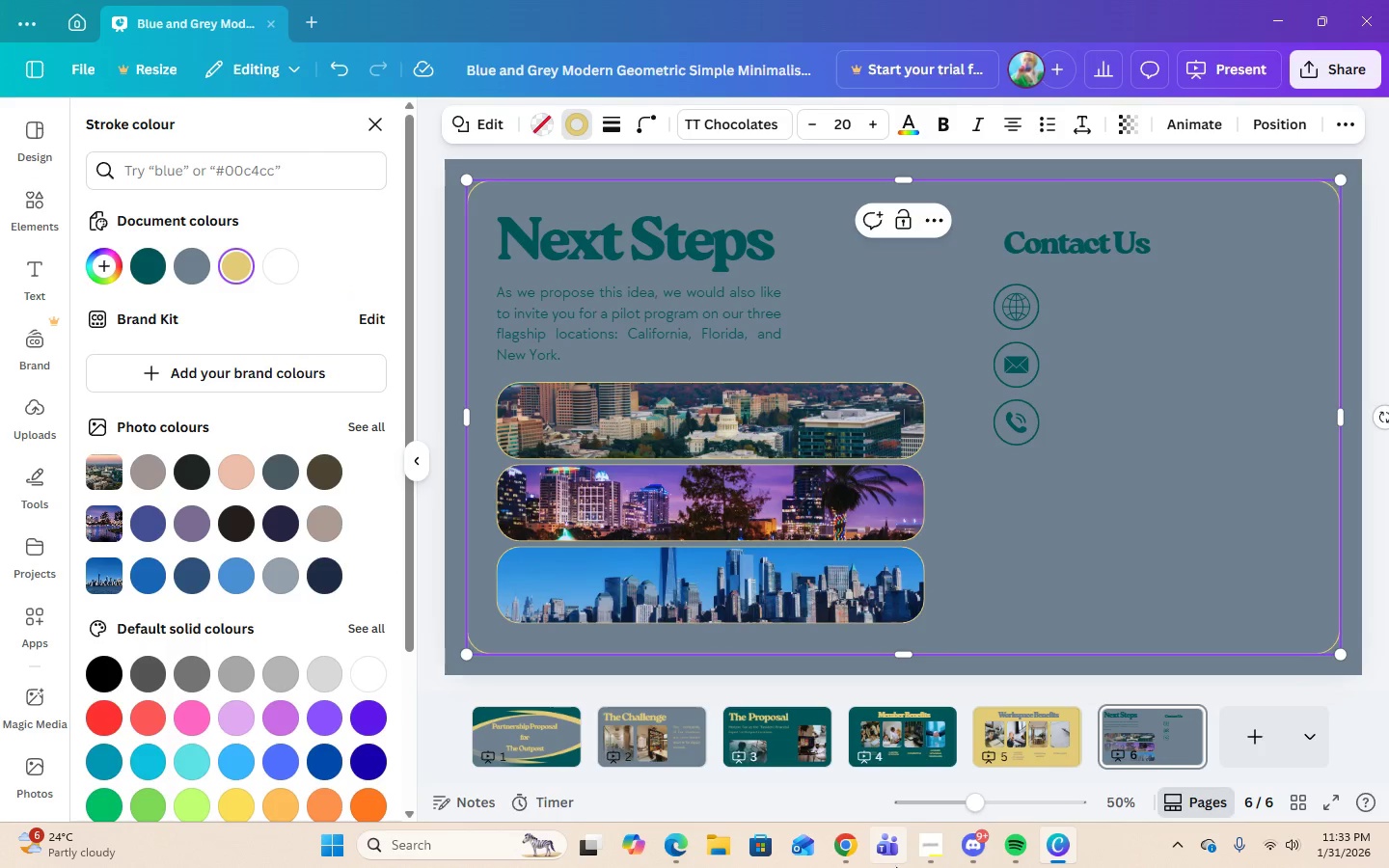 
left_click([928, 850])